 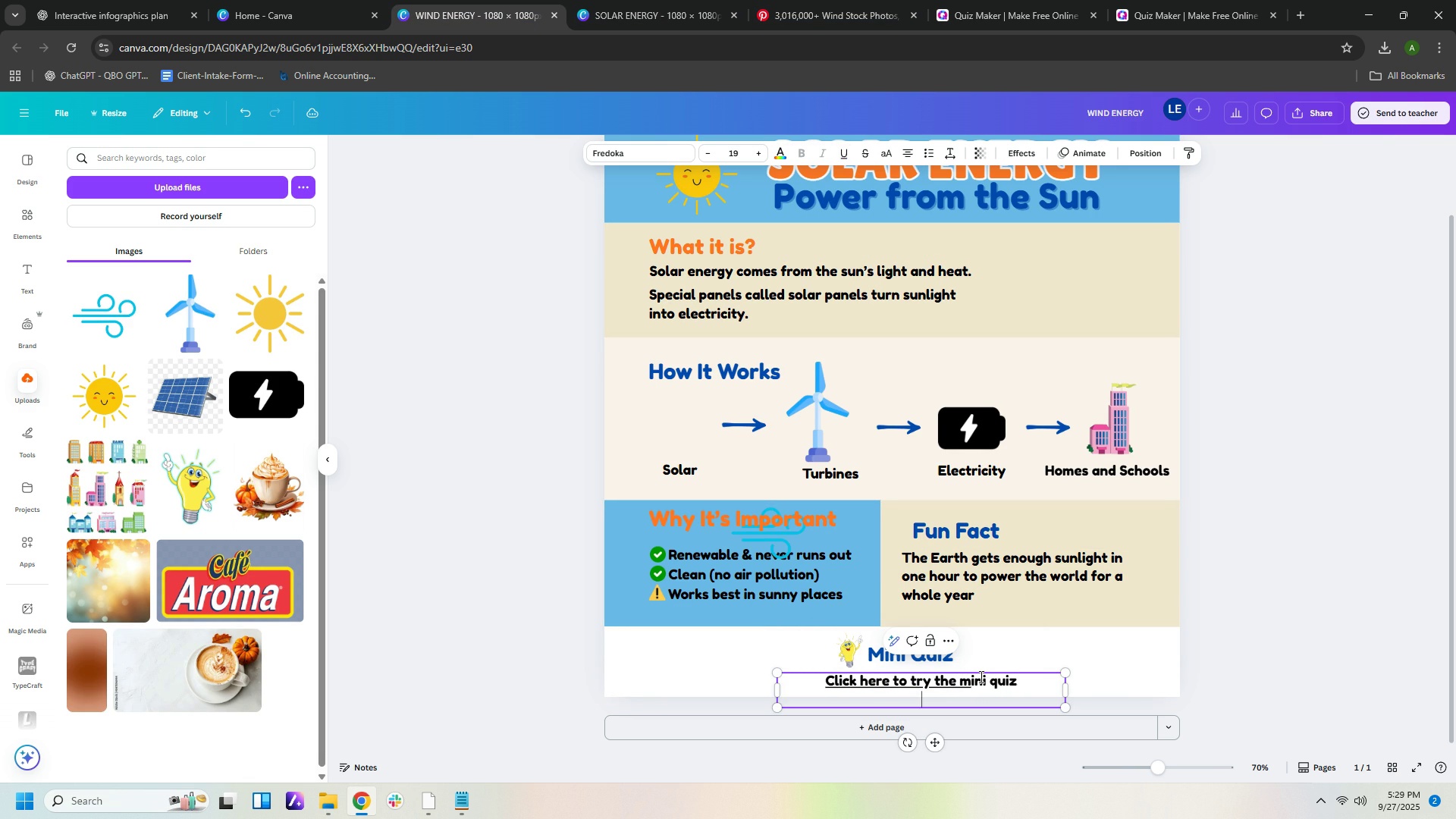 
key(Enter)
 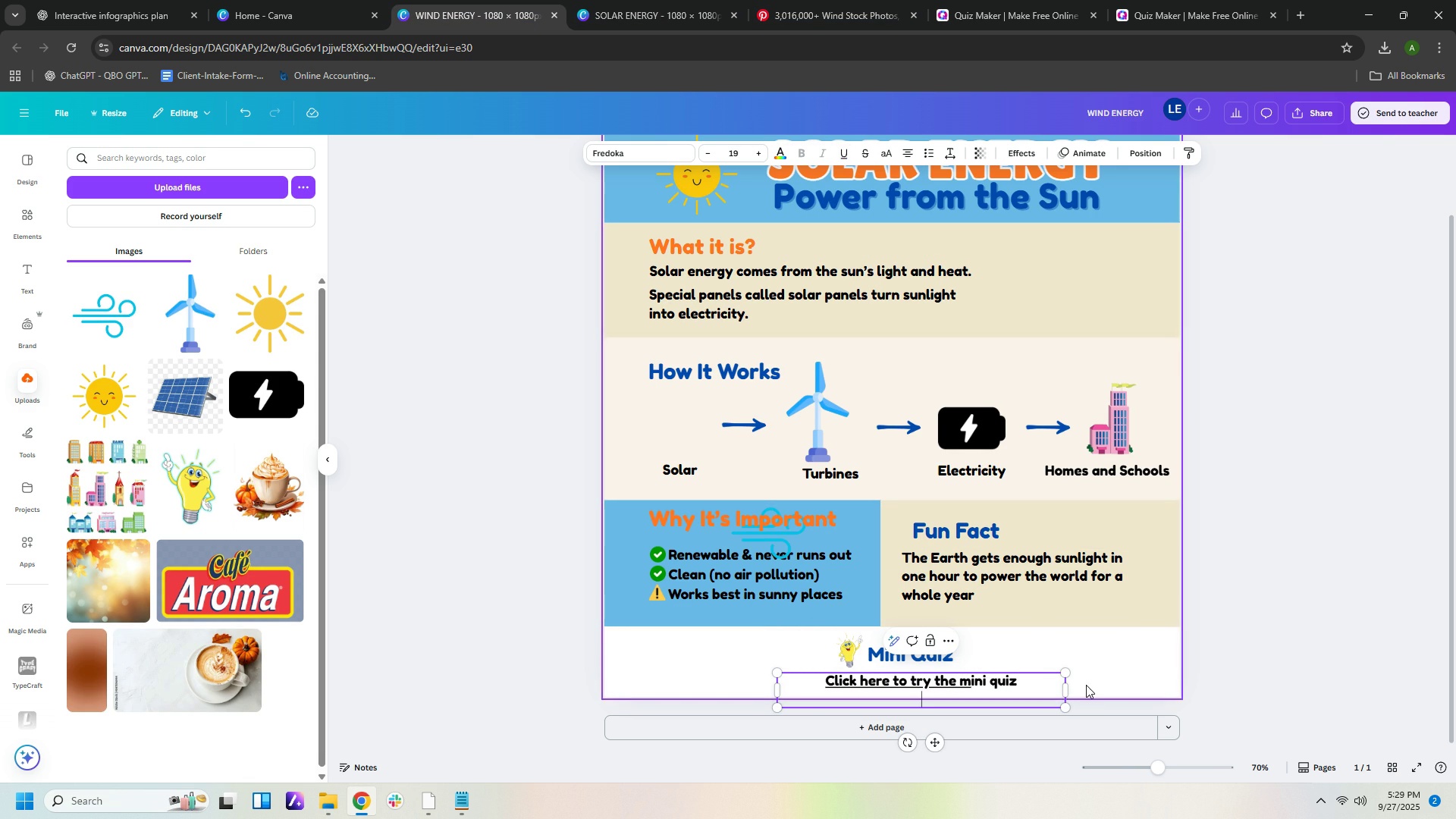 
key(Backspace)
 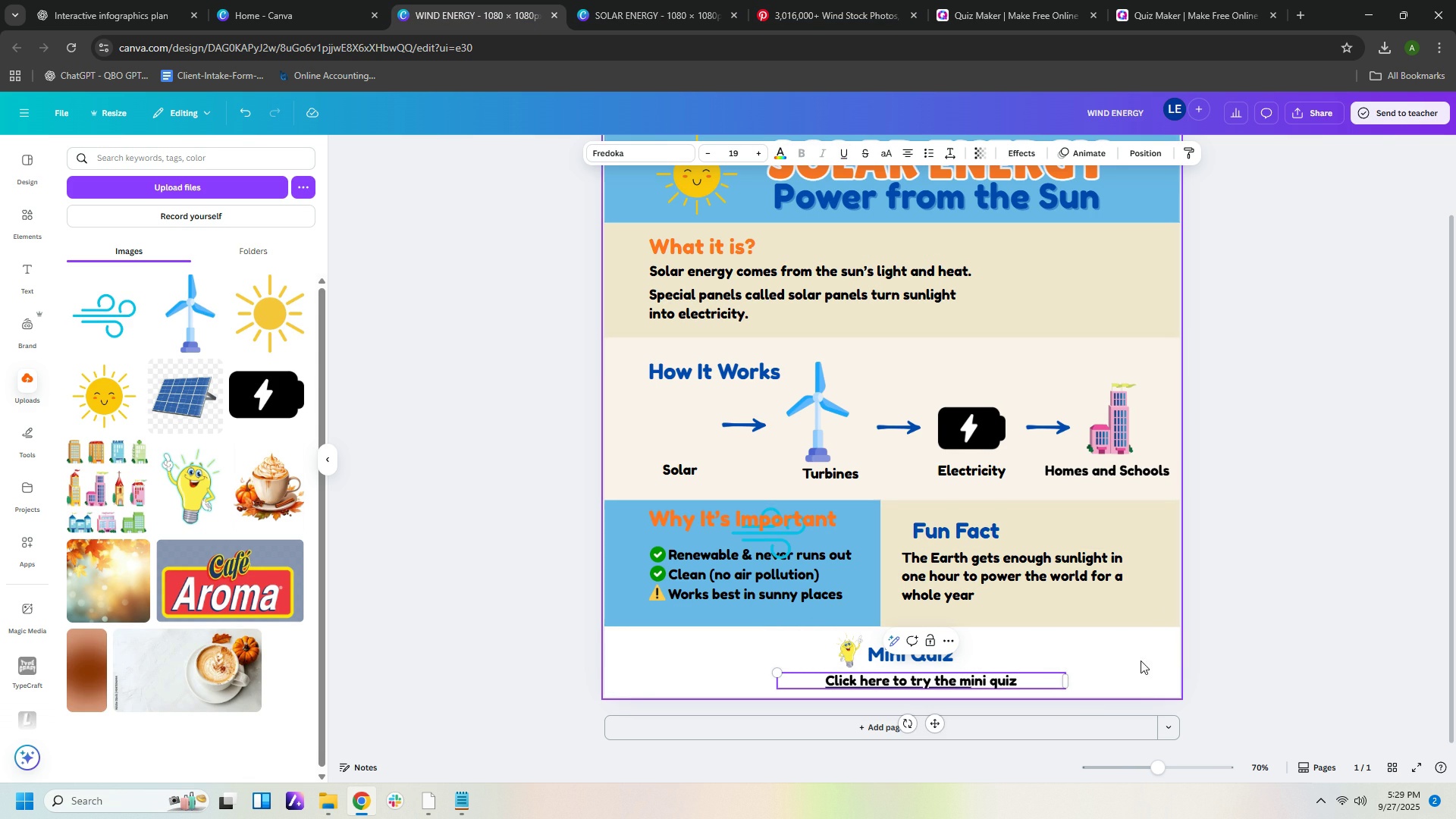 
left_click([1133, 662])
 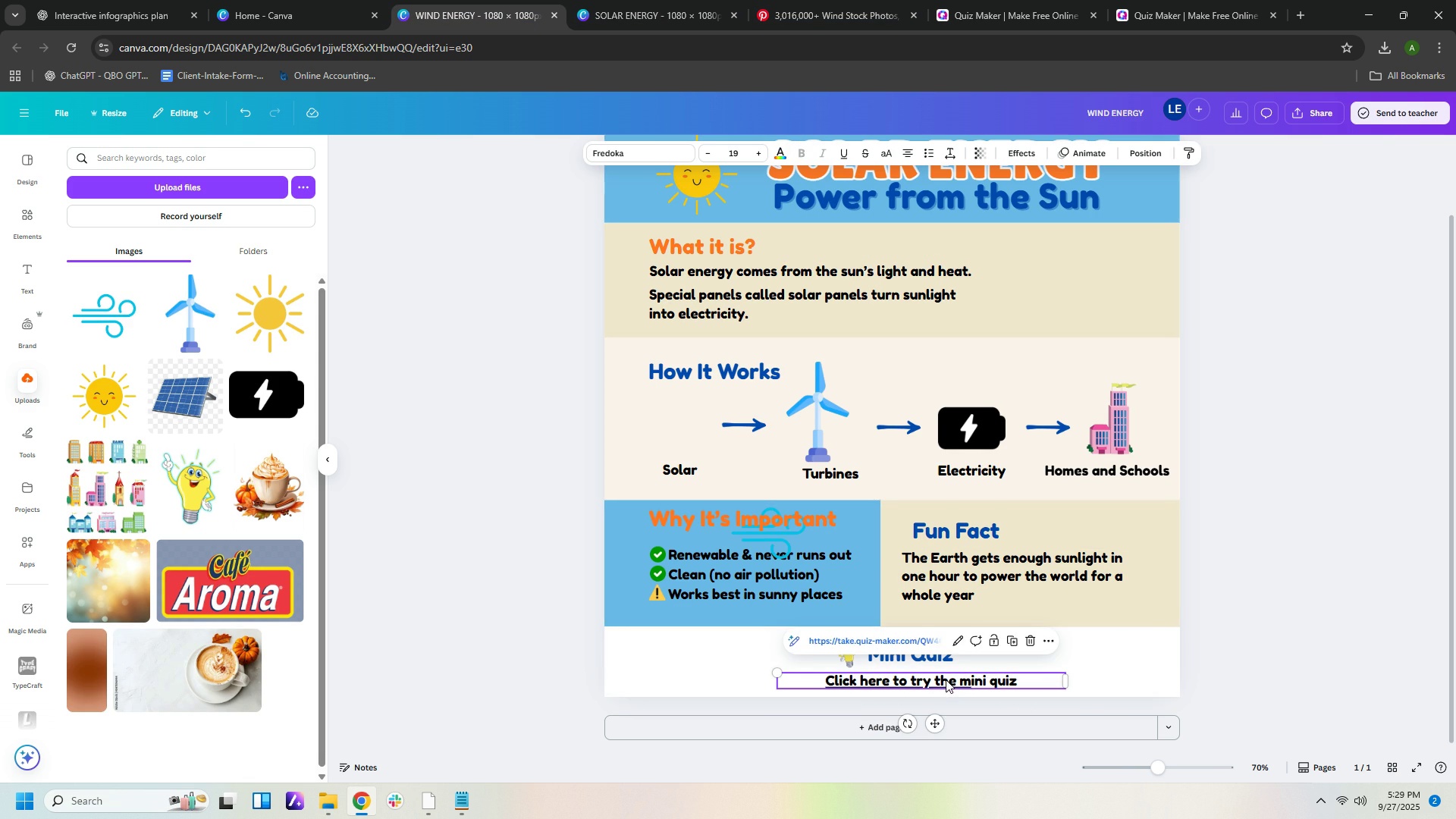 
double_click([946, 679])
 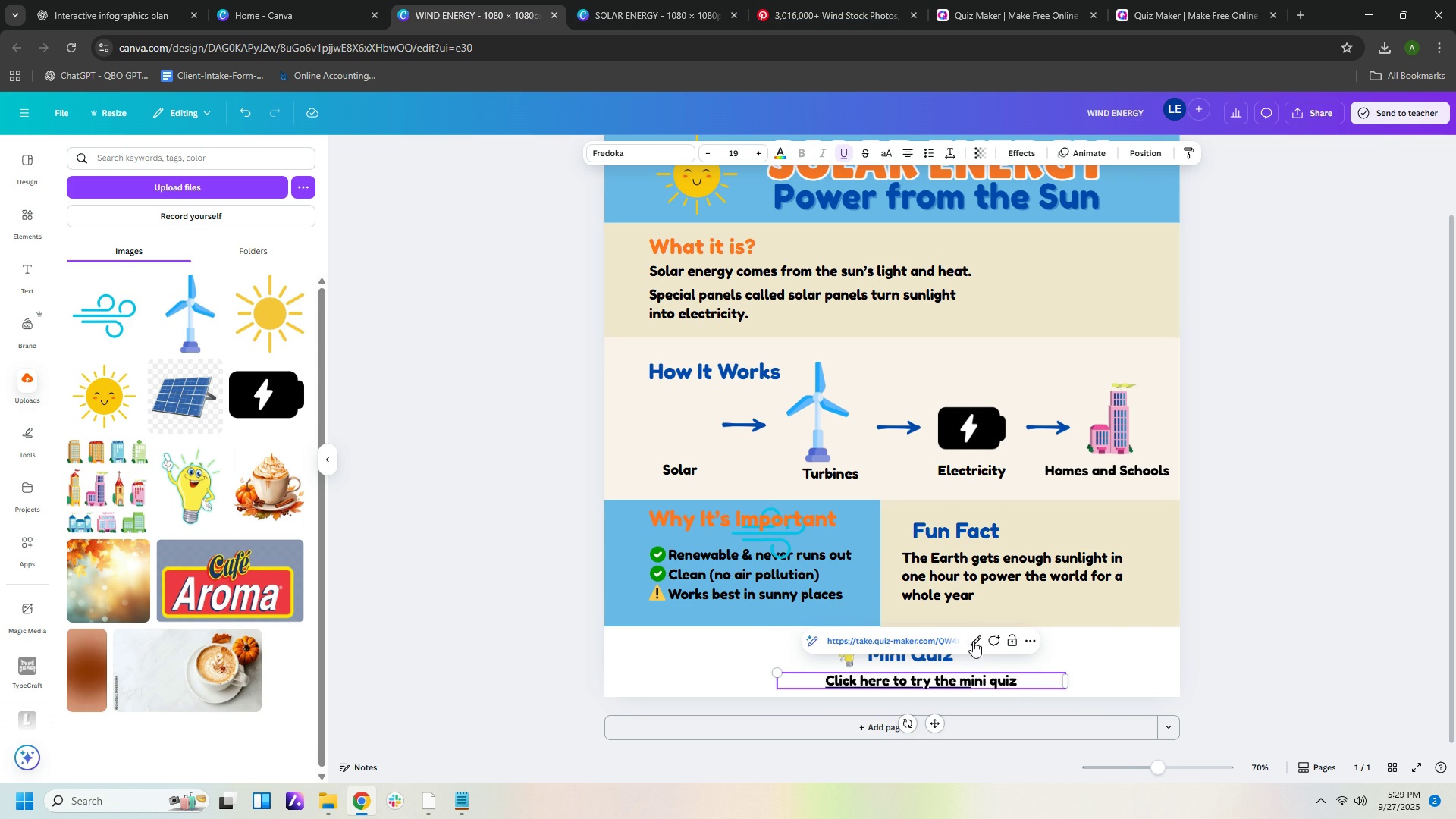 
left_click([977, 637])
 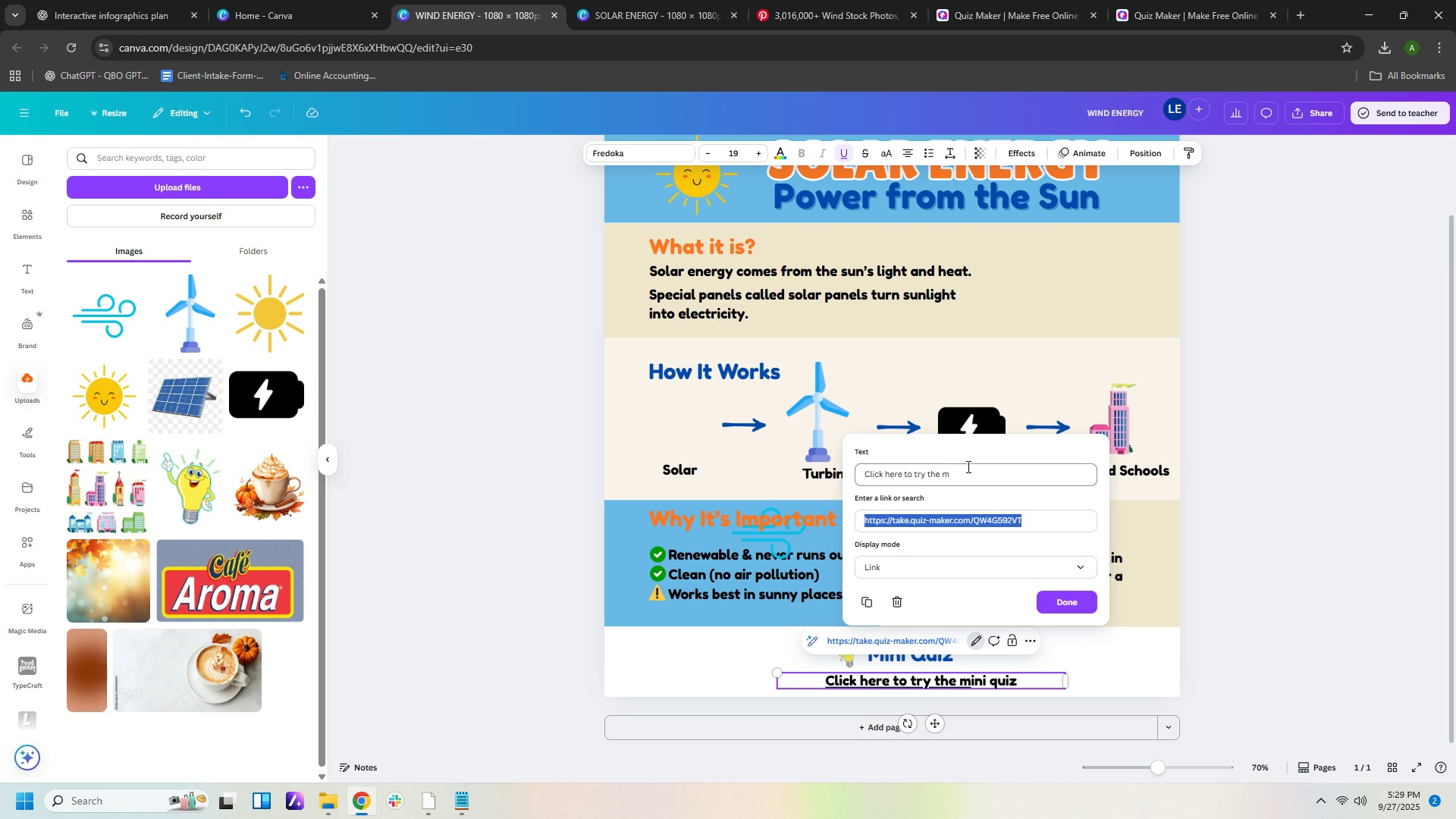 
left_click([967, 466])
 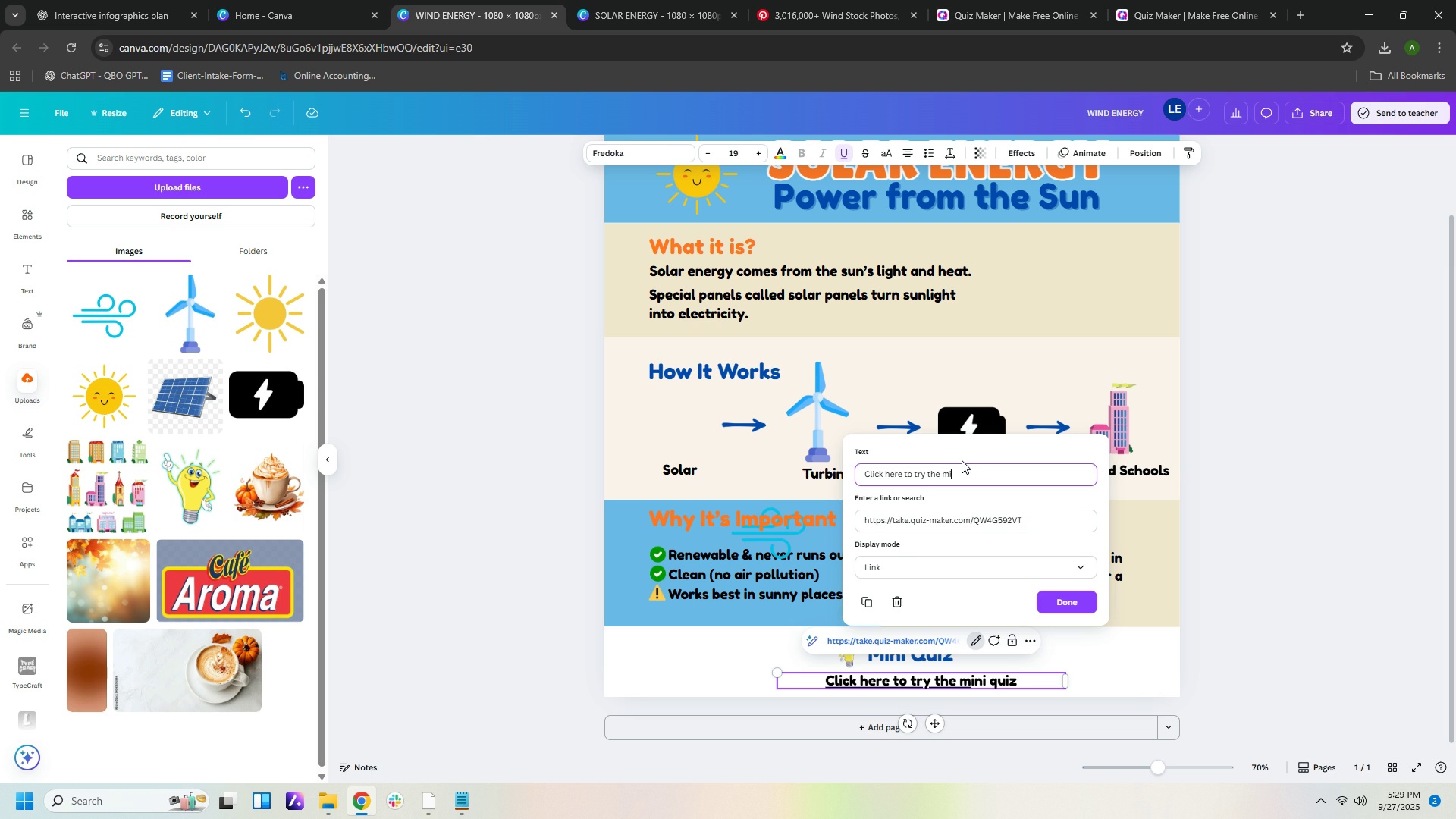 
type(ini quiz)
 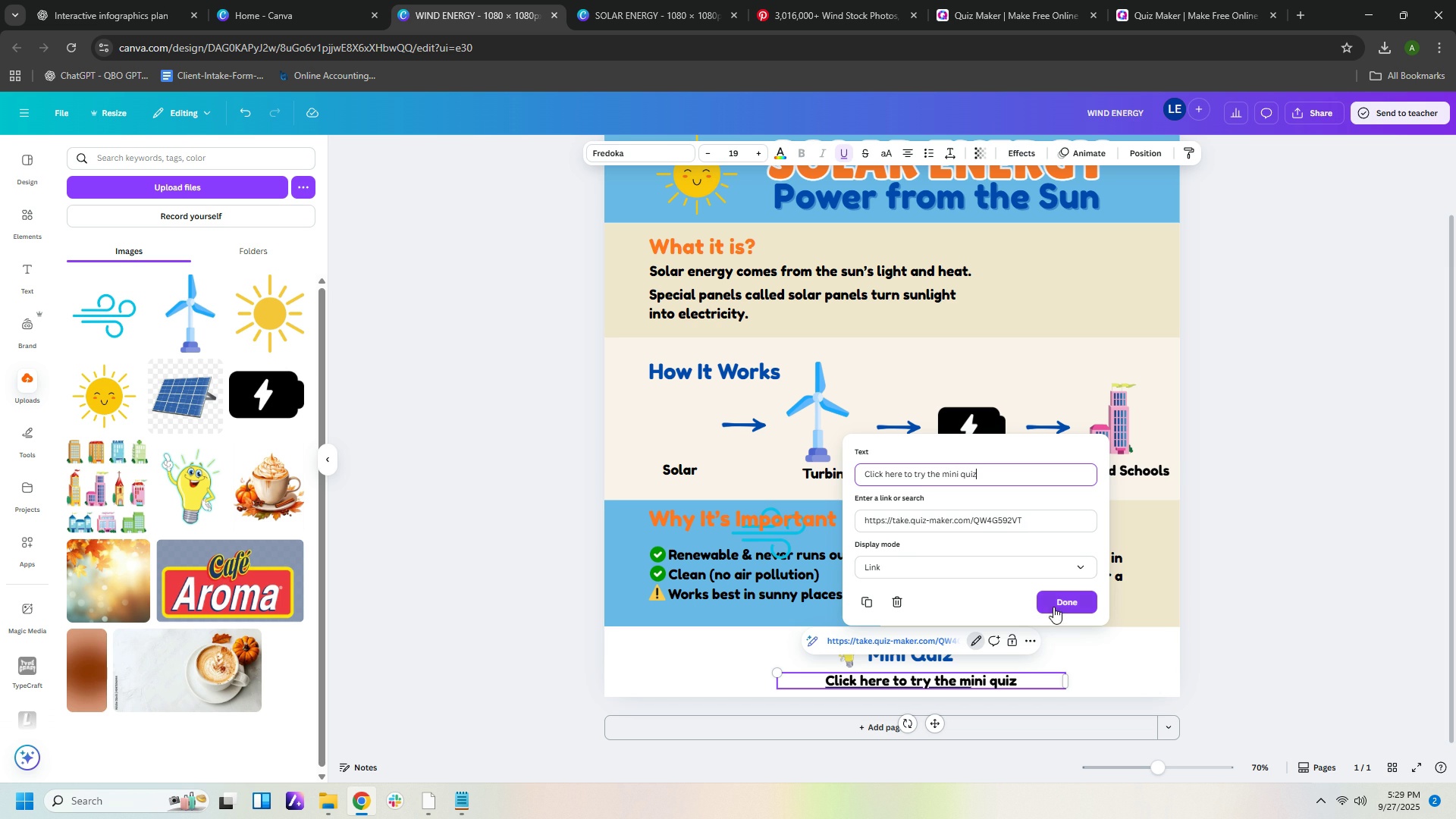 
left_click([1052, 604])
 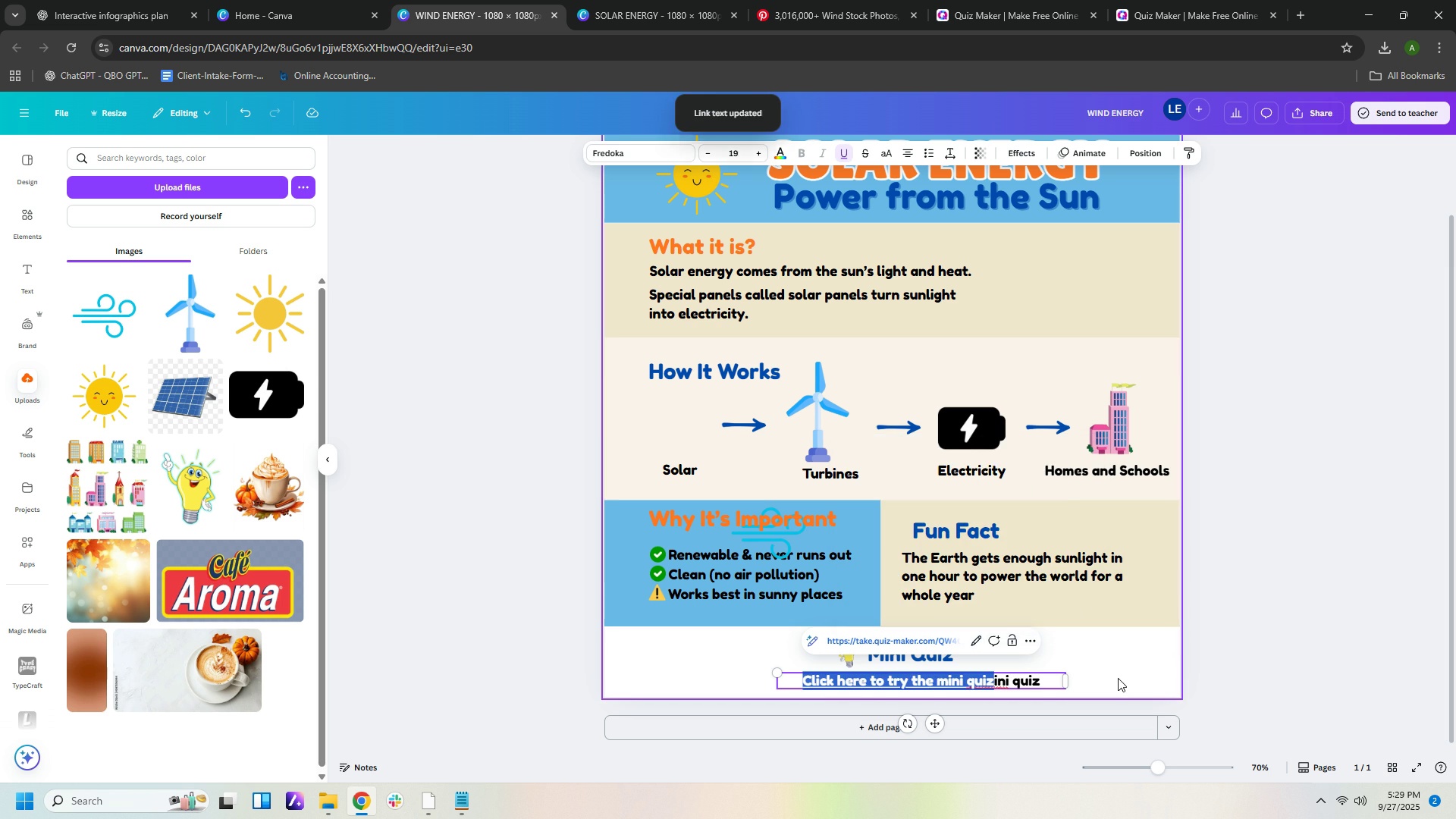 
left_click([1118, 678])
 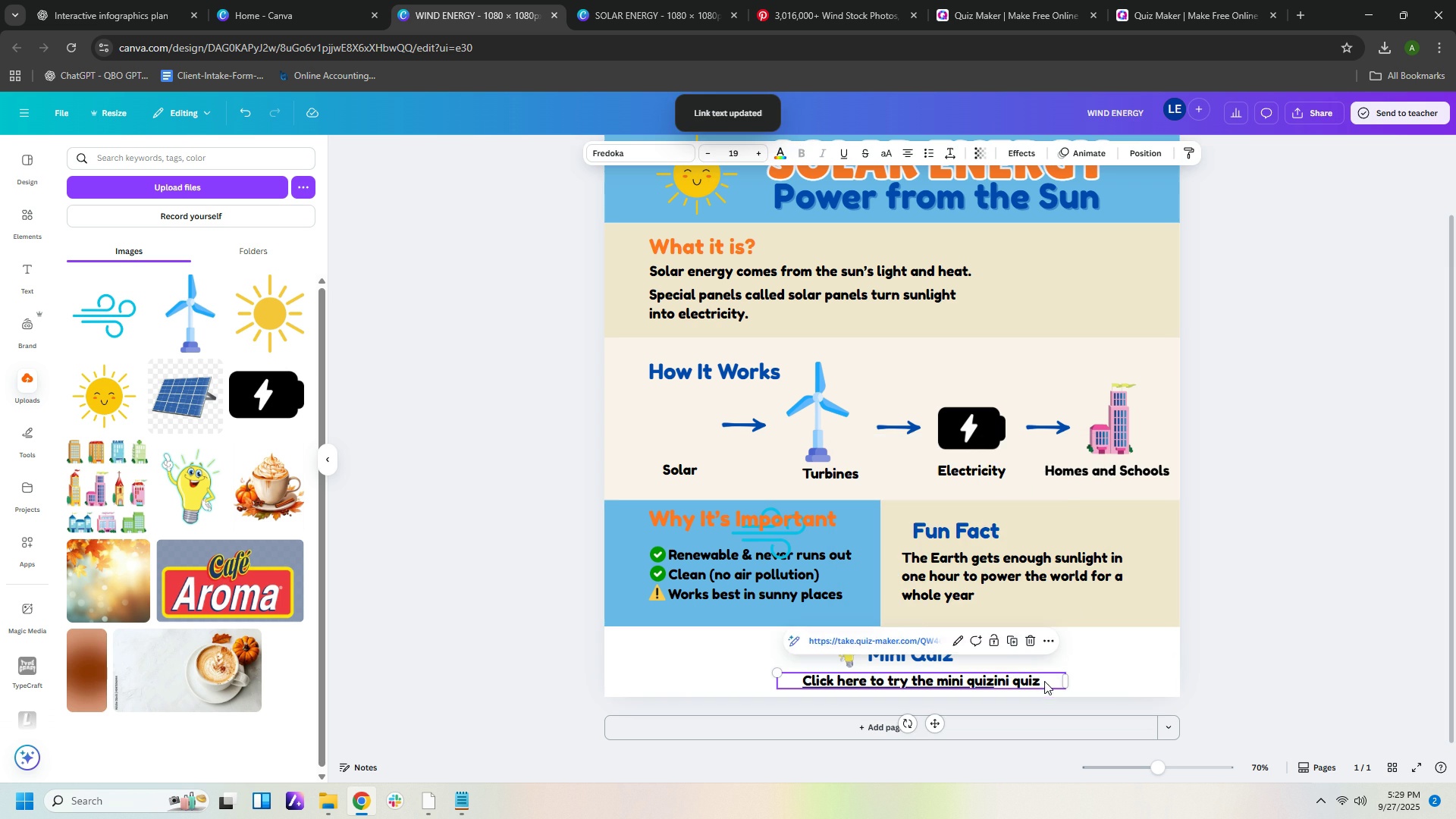 
double_click([1044, 681])
 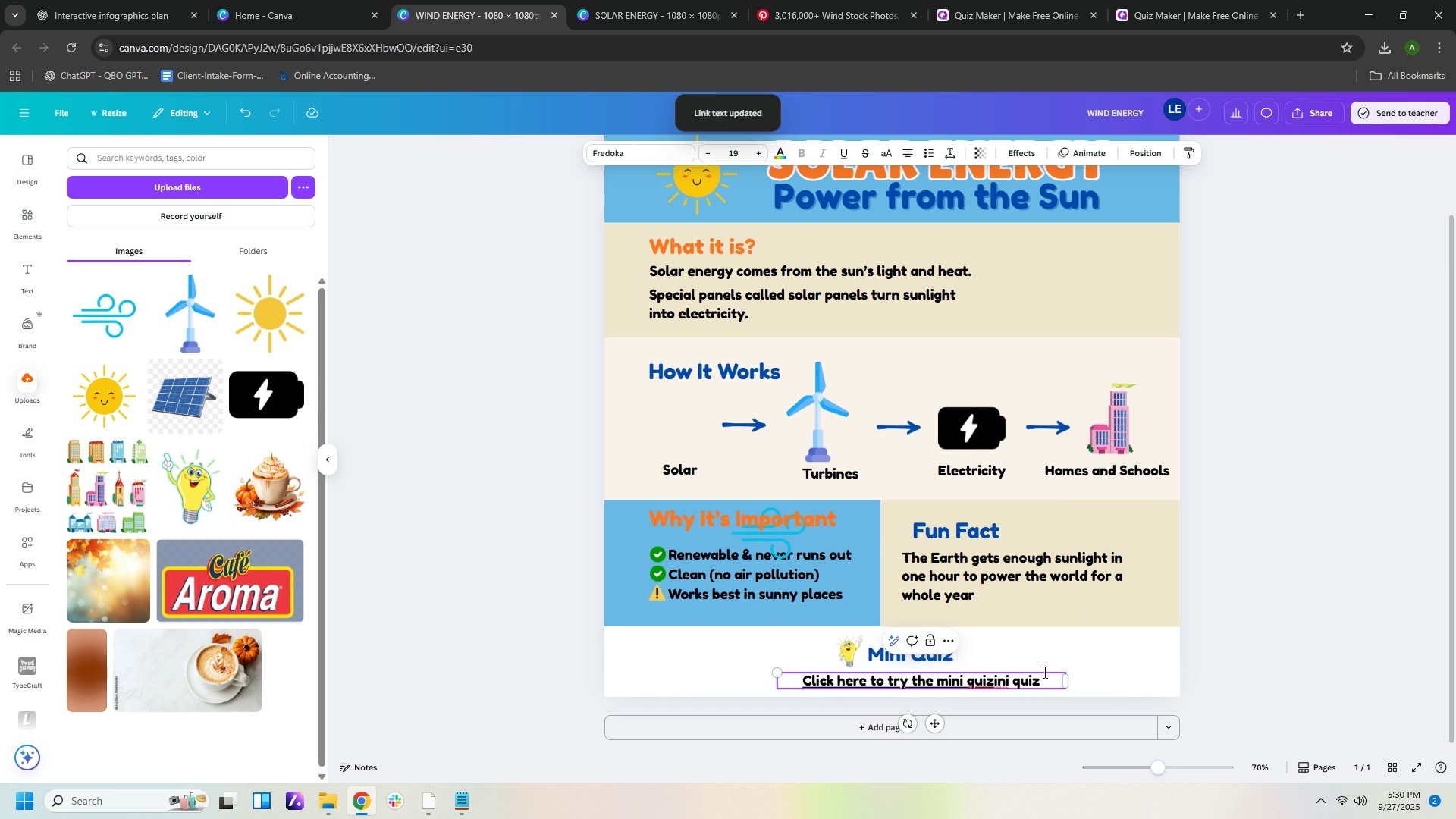 
key(Backspace)
 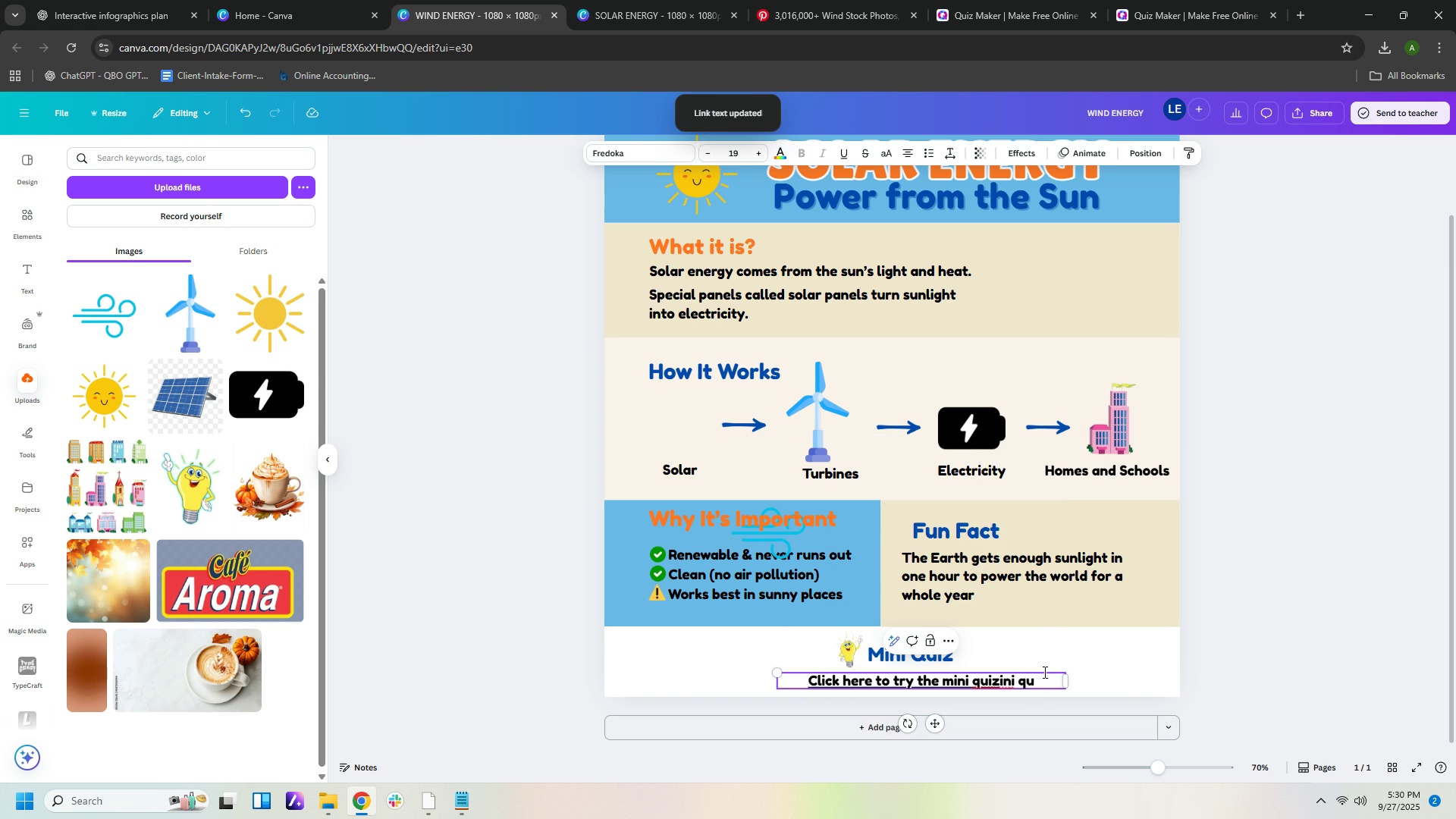 
key(Backspace)
 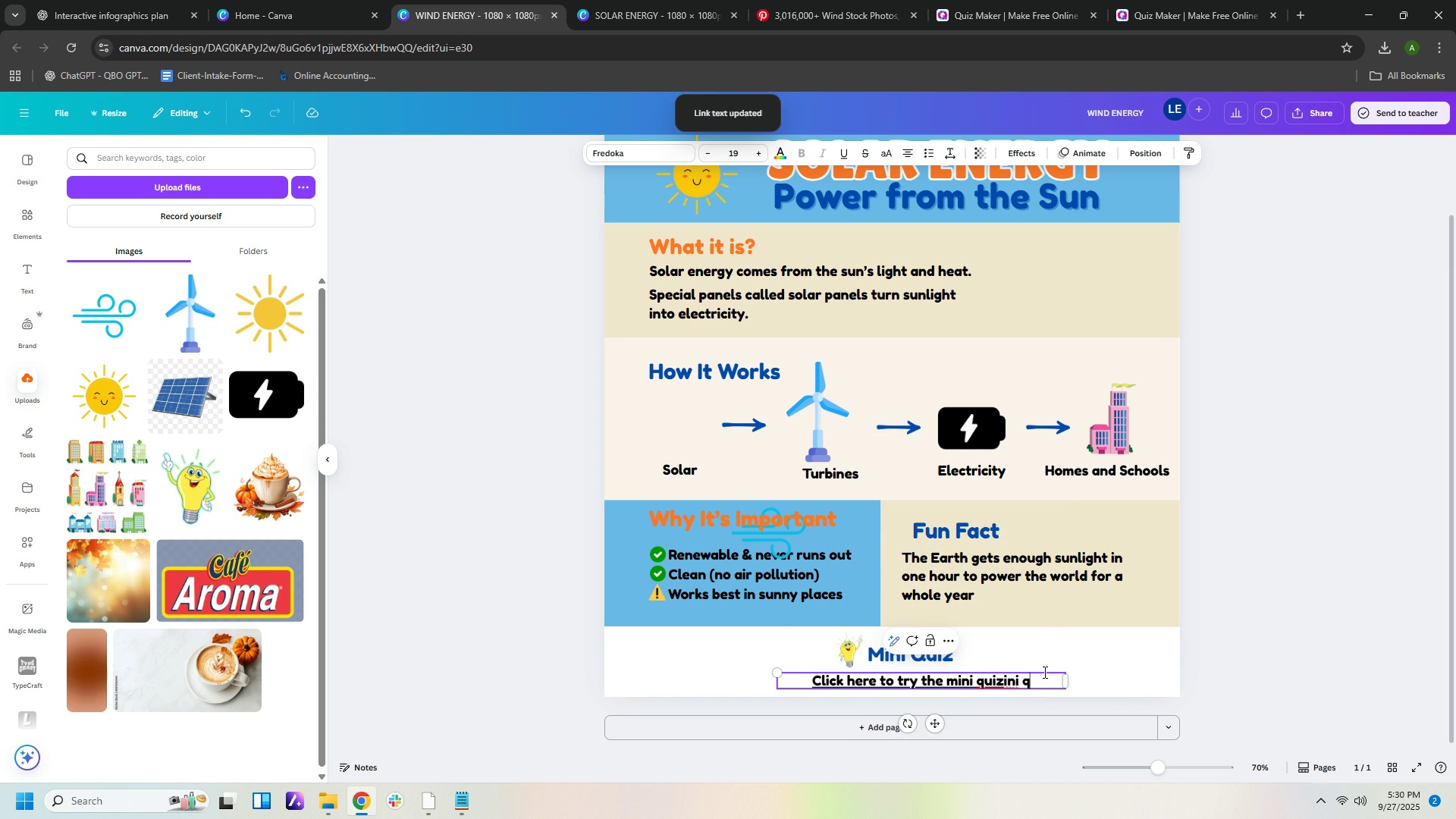 
key(Backspace)
 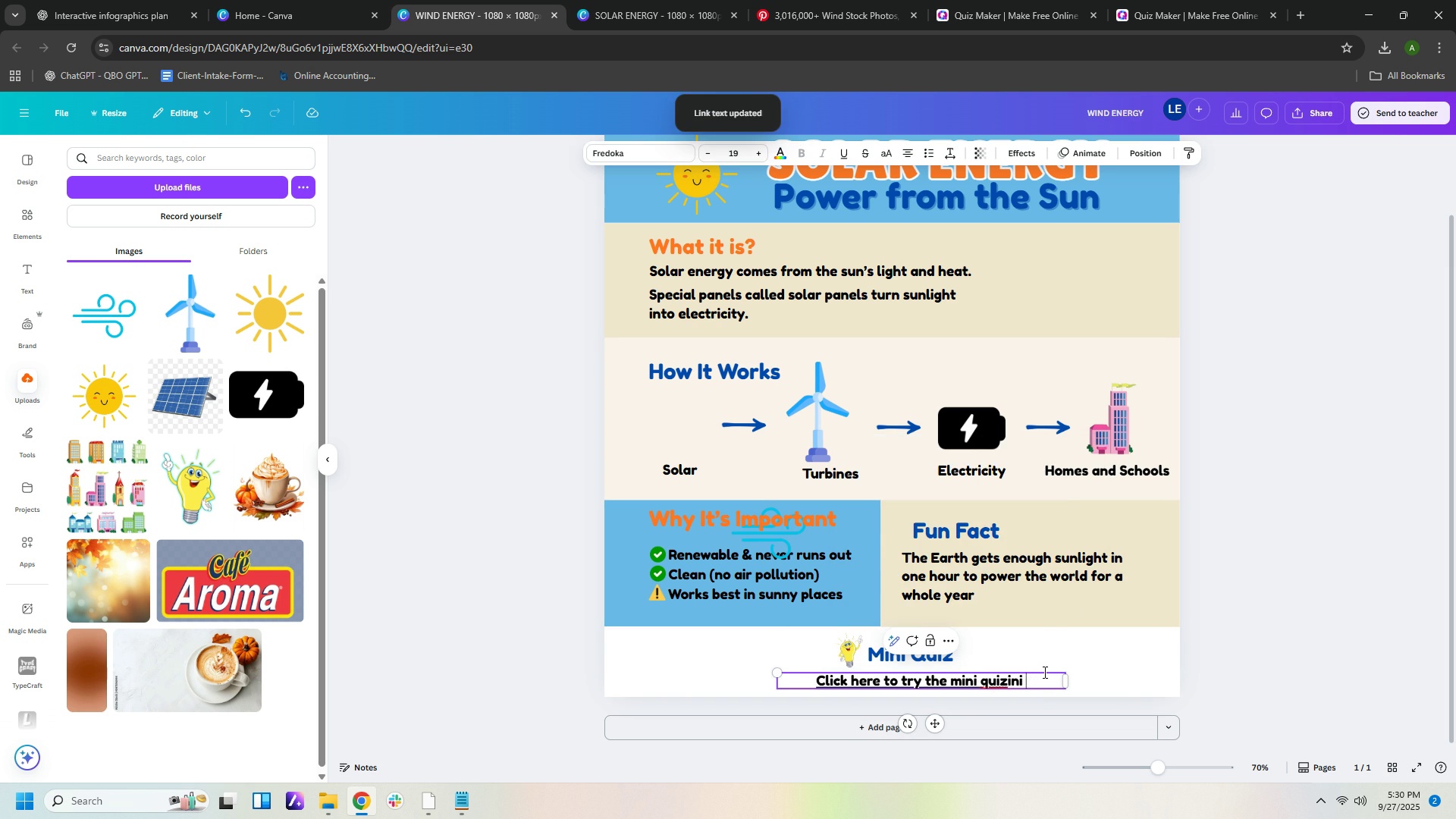 
key(Backspace)
 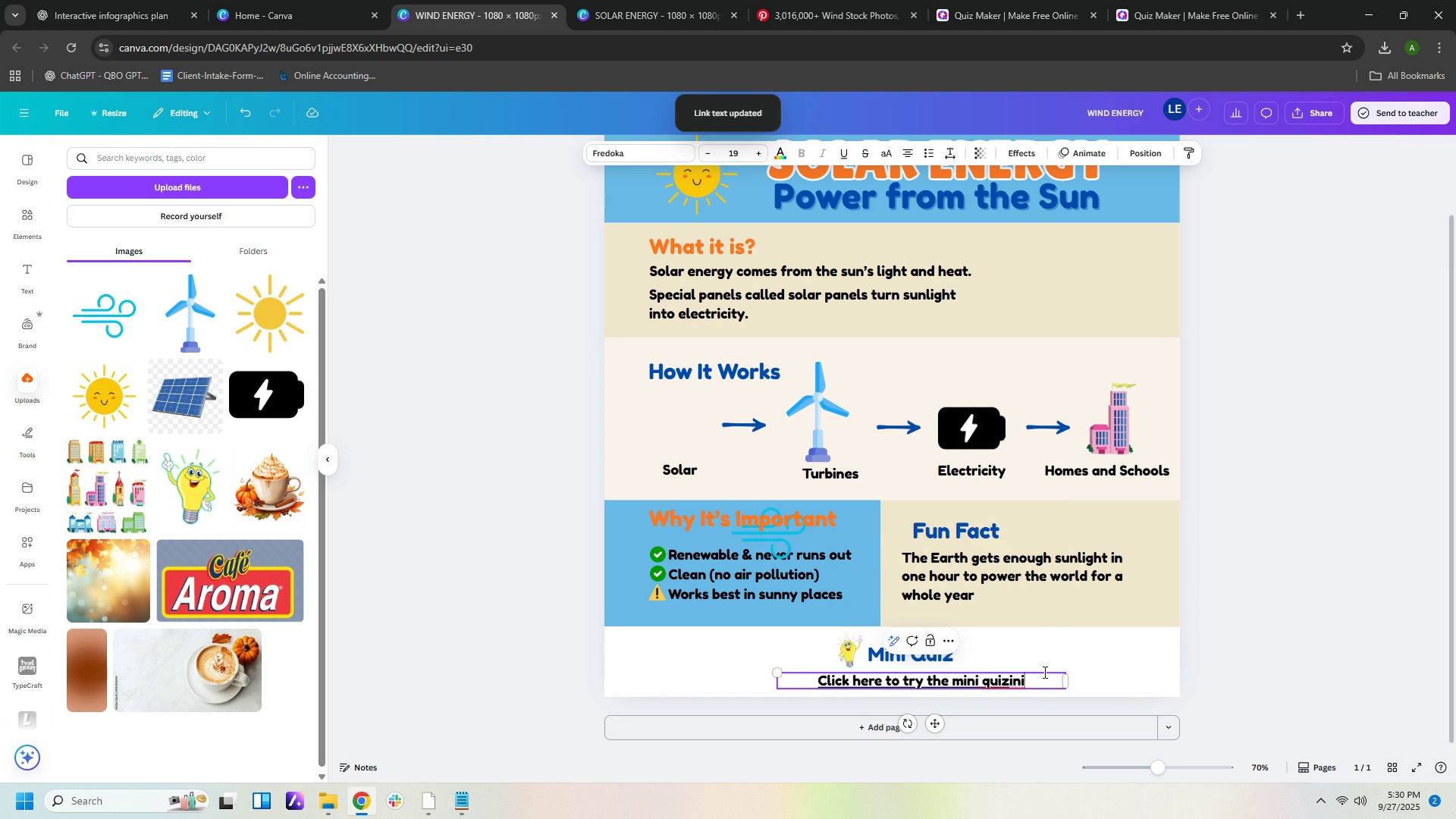 
key(Backspace)
 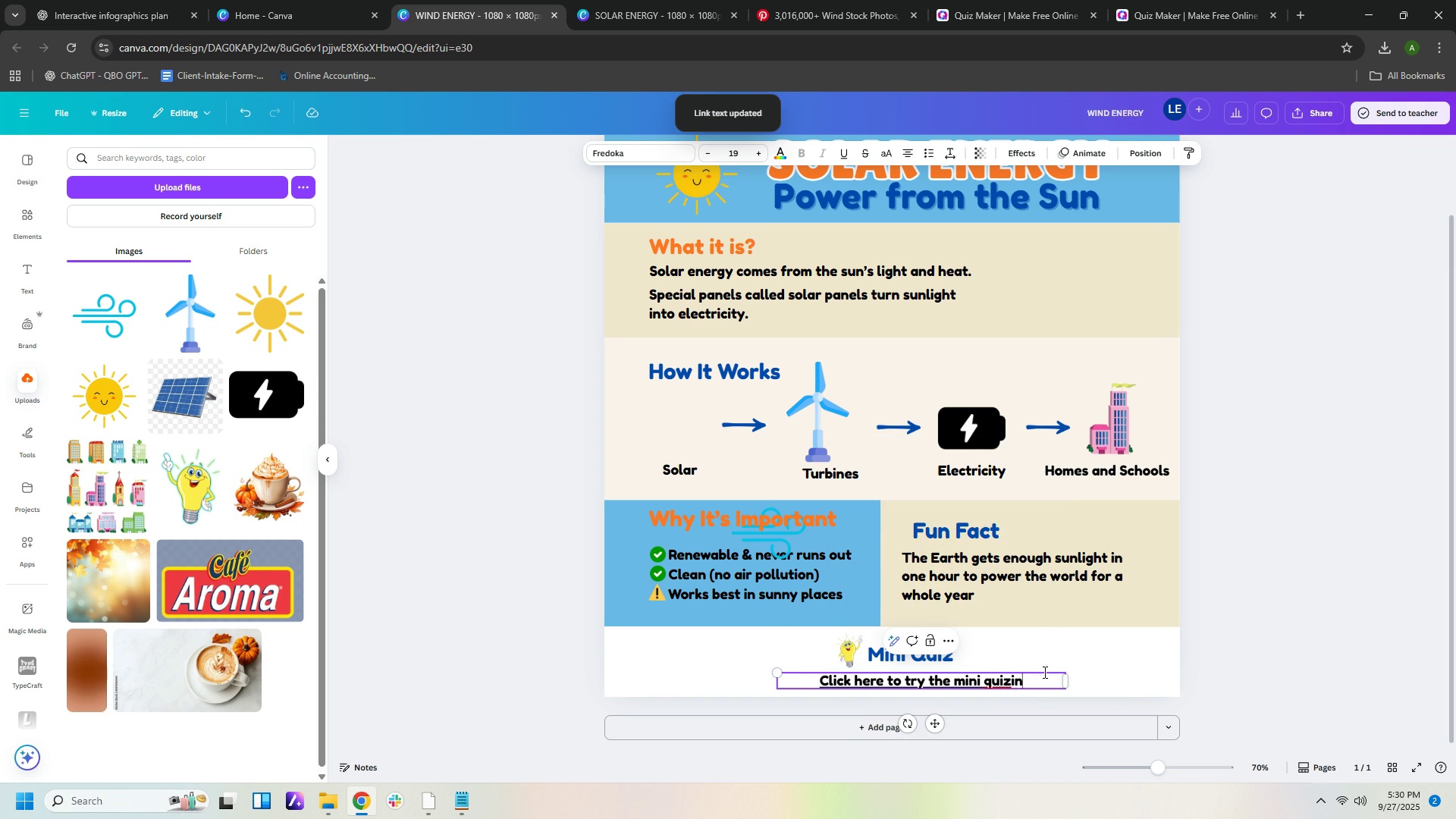 
key(Backspace)
 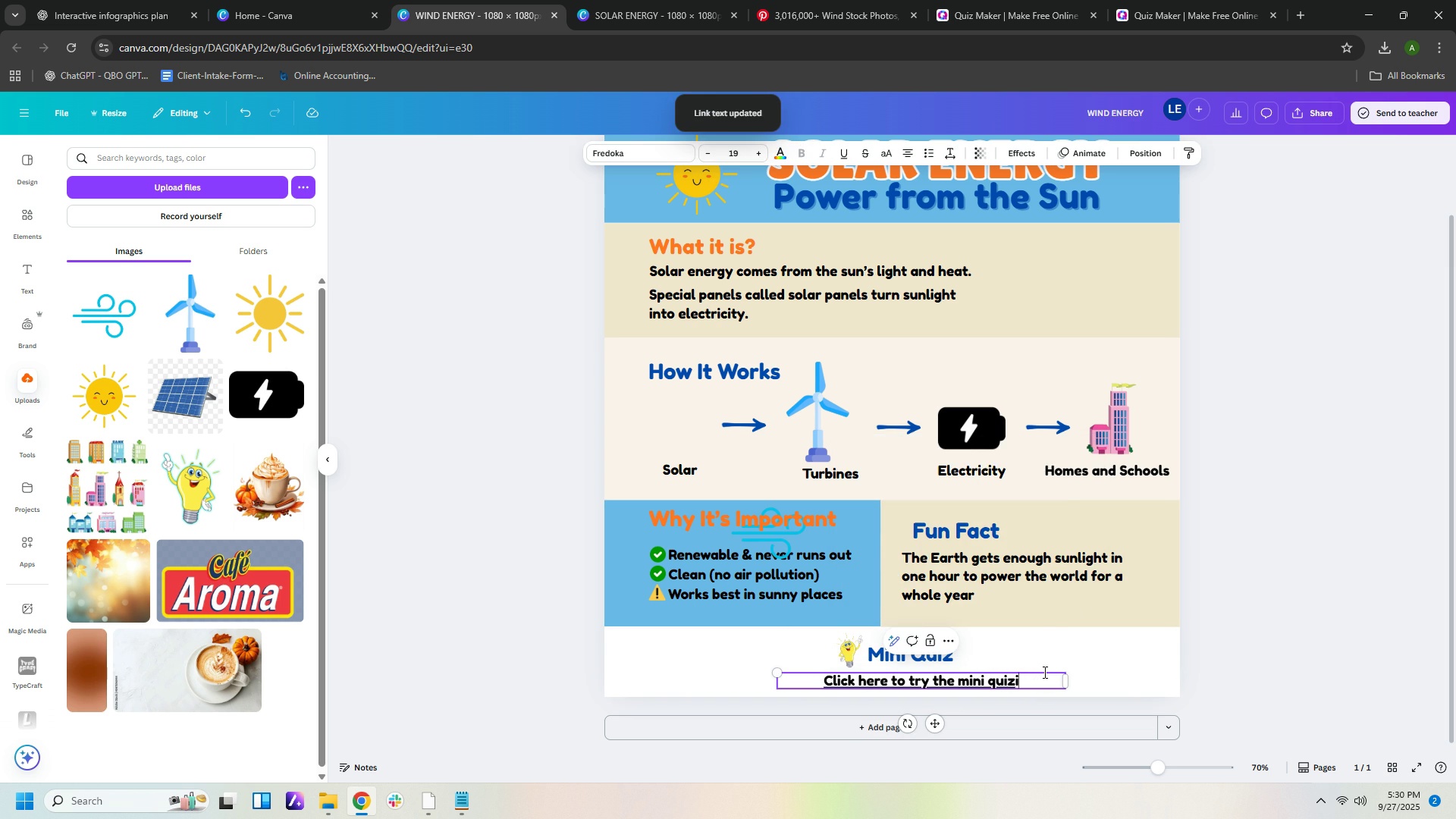 
key(Backspace)
 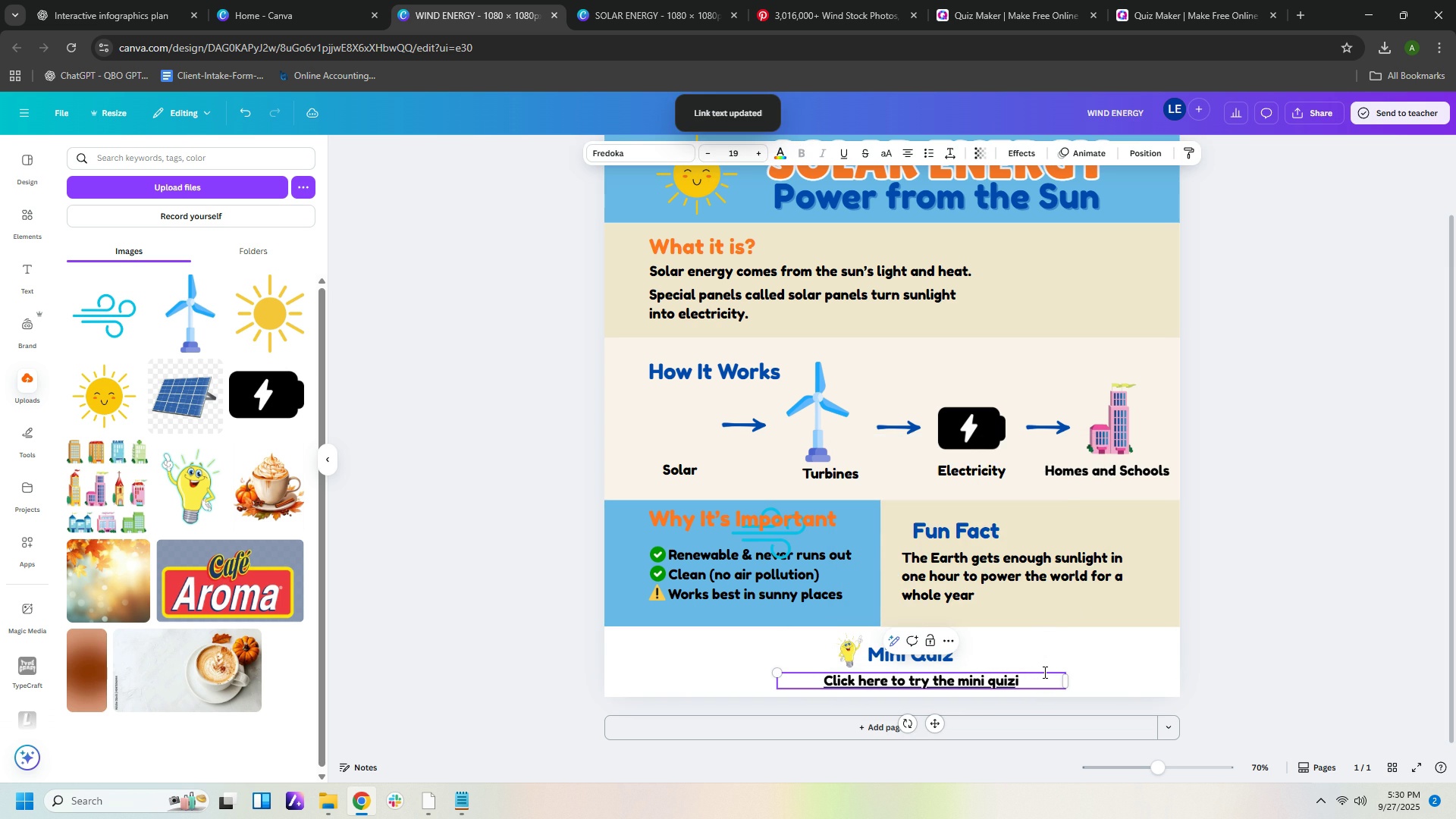 
key(Backspace)